 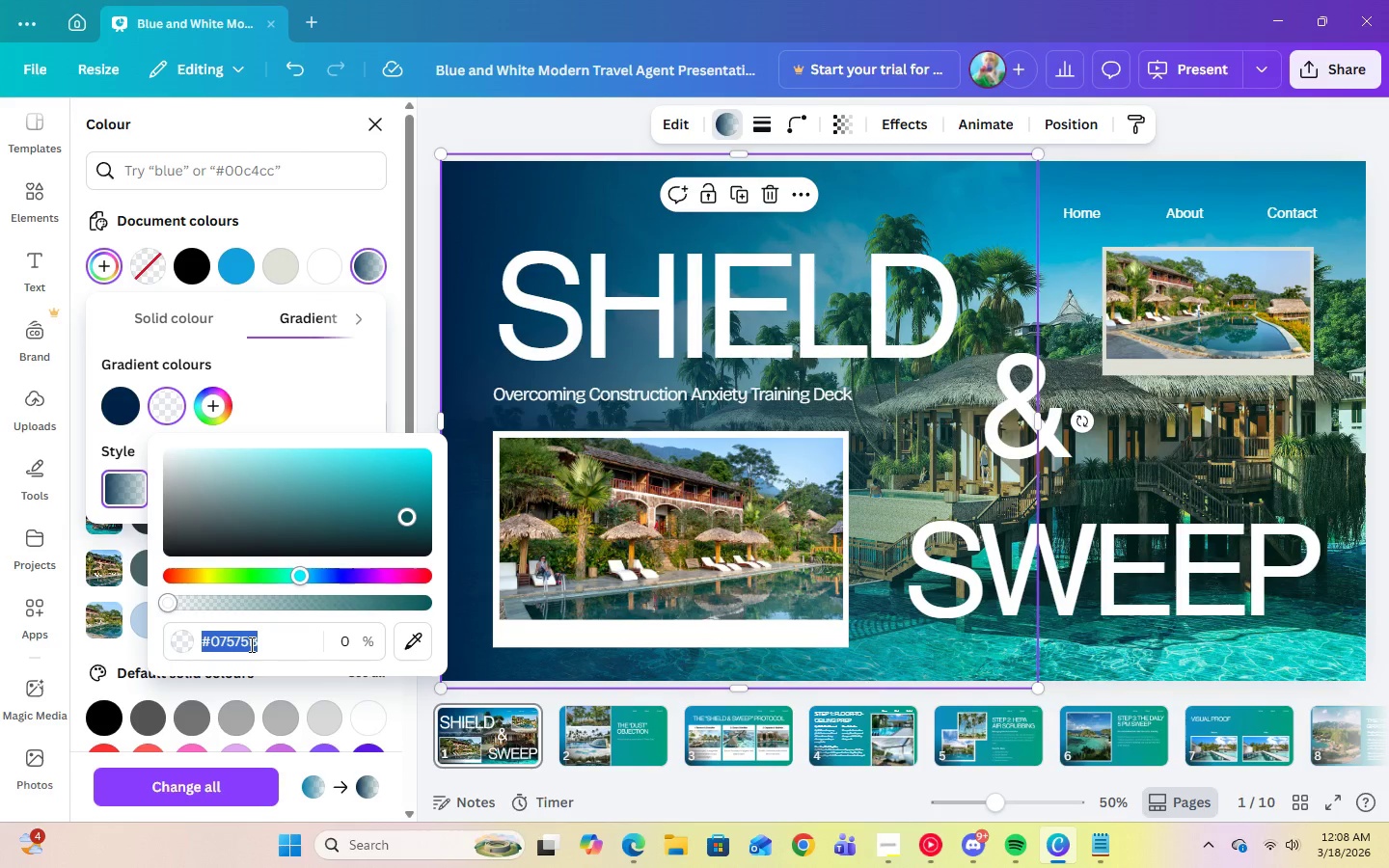 
right_click([250, 644])
 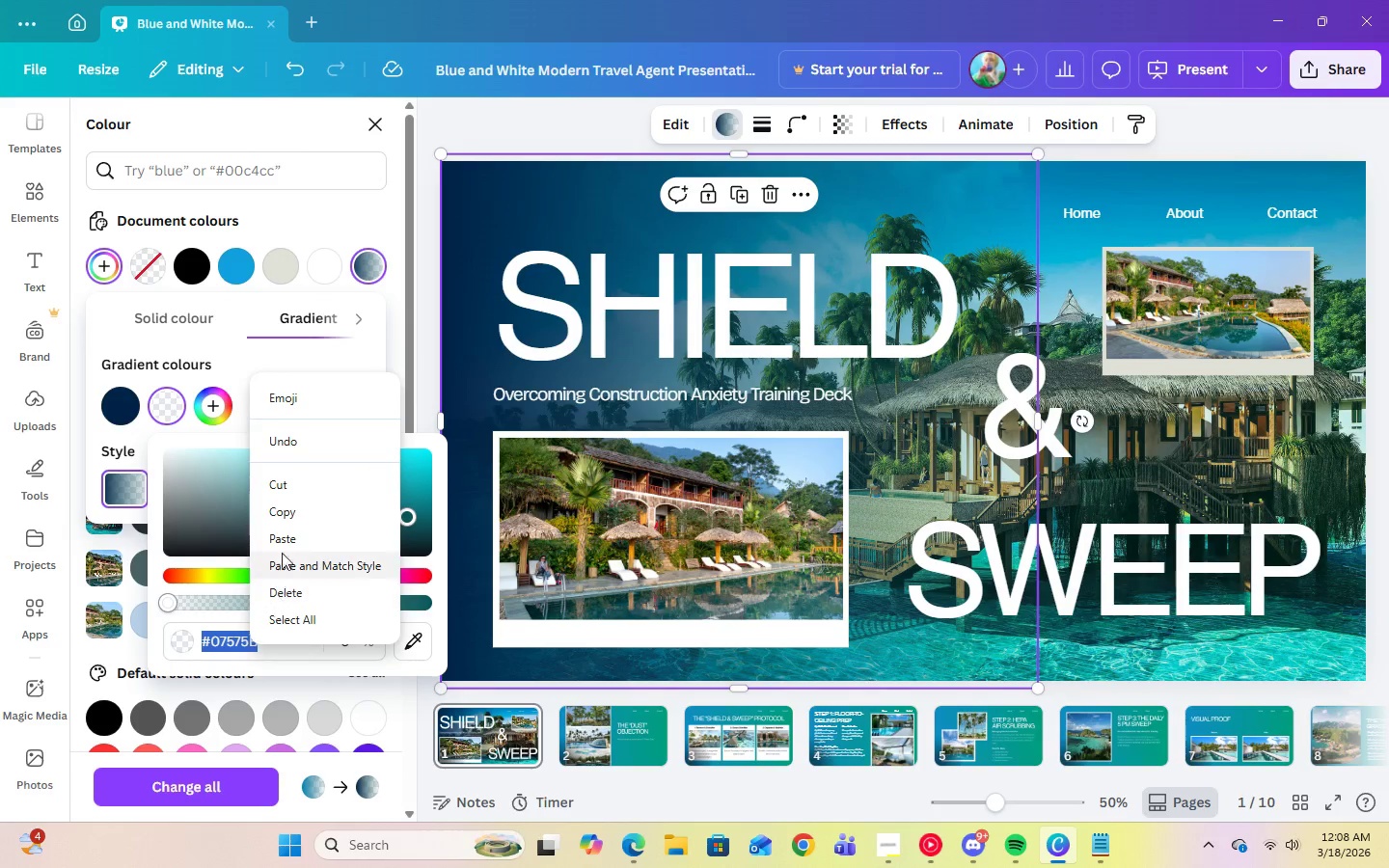 
left_click([286, 533])
 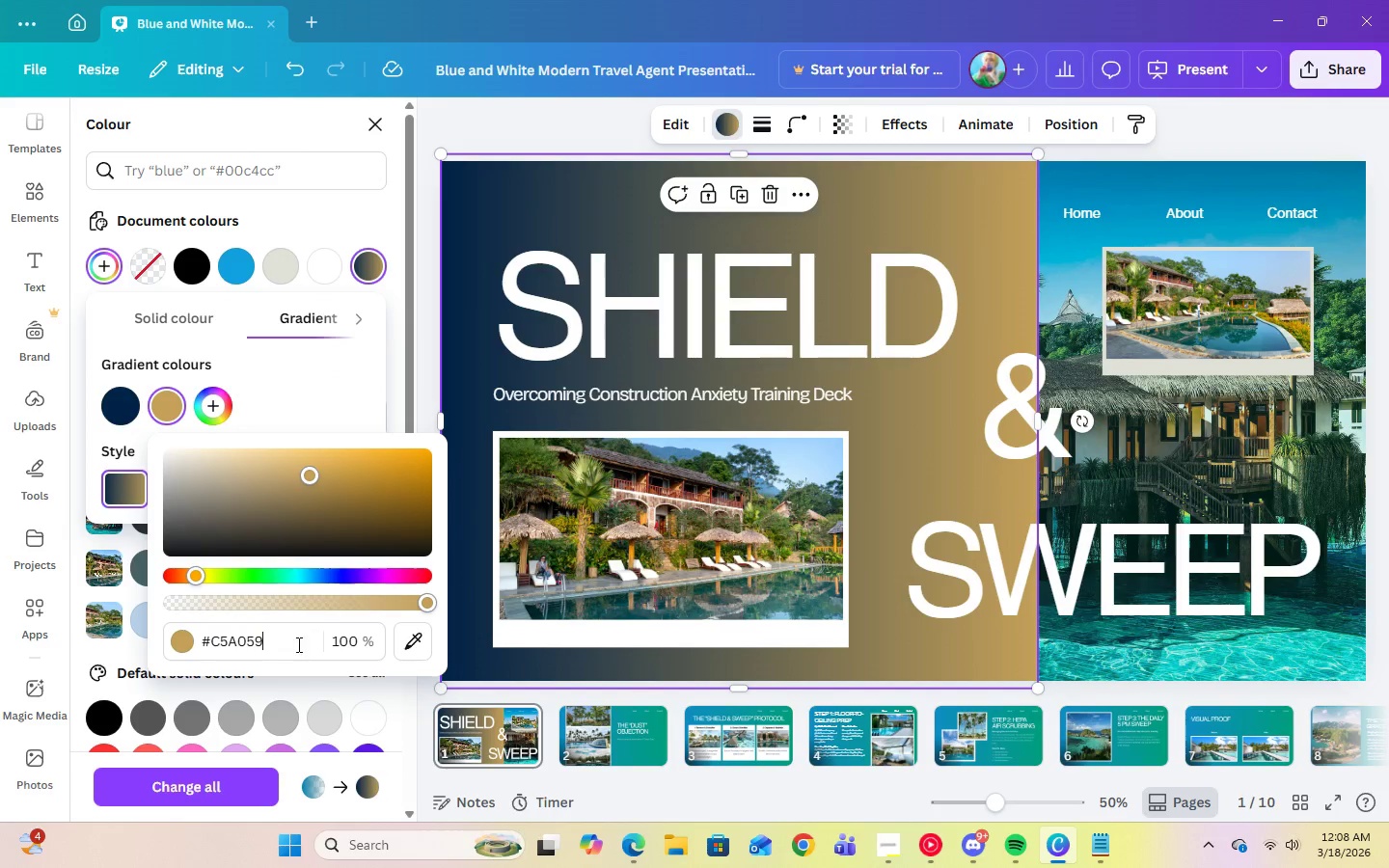 
left_click([343, 644])
 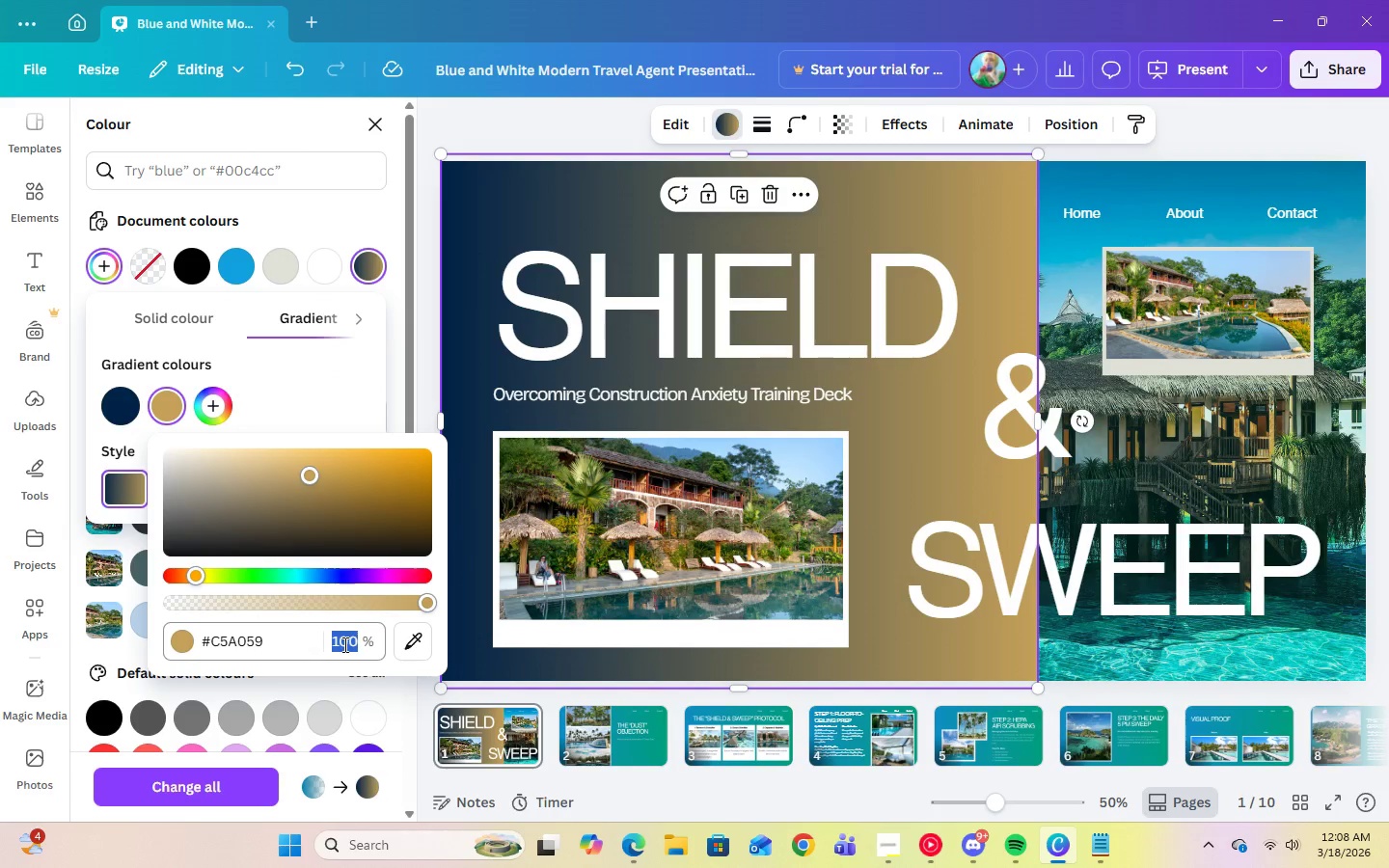 
key(Numpad2)
 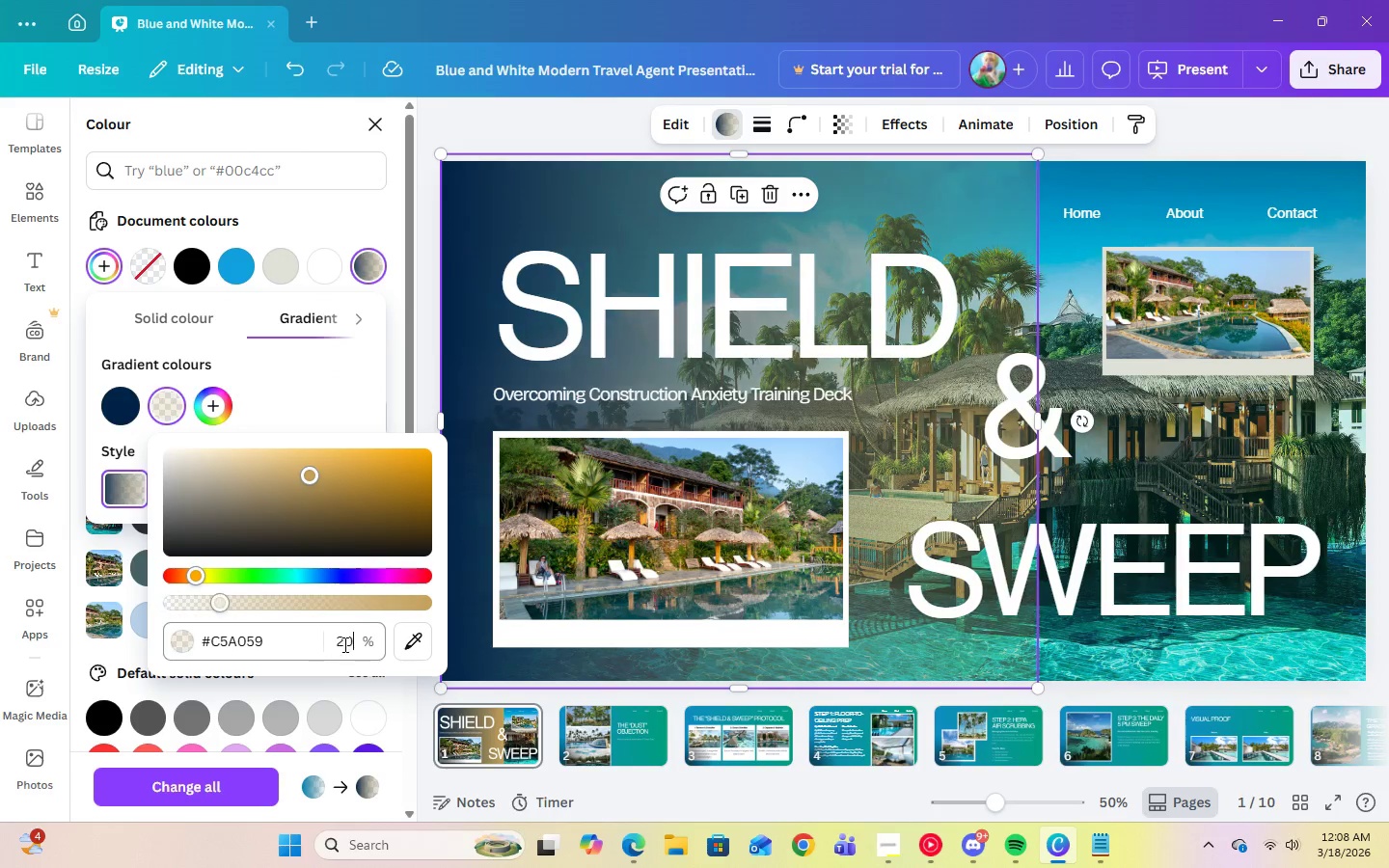 
key(Numpad0)
 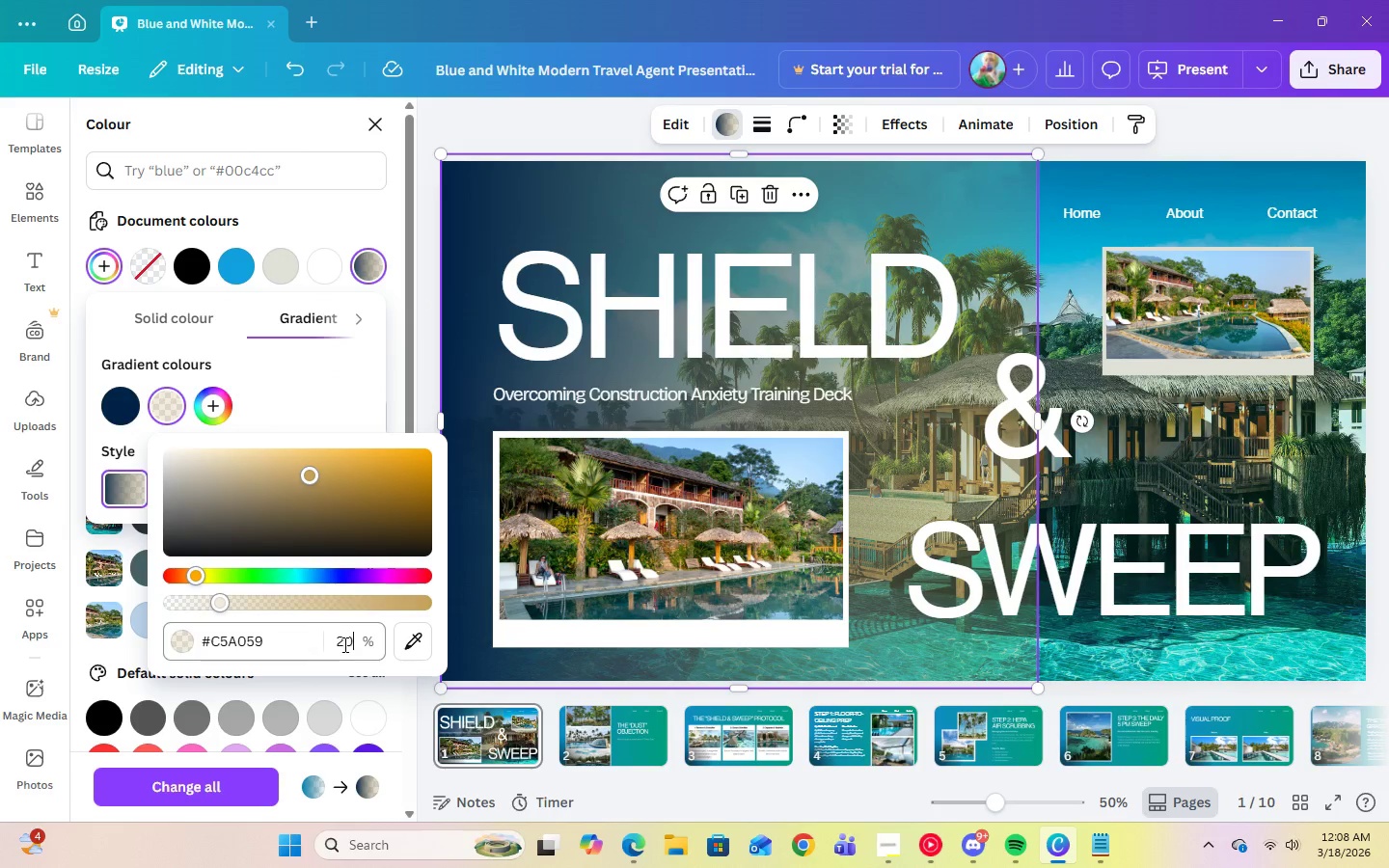 
key(Enter)
 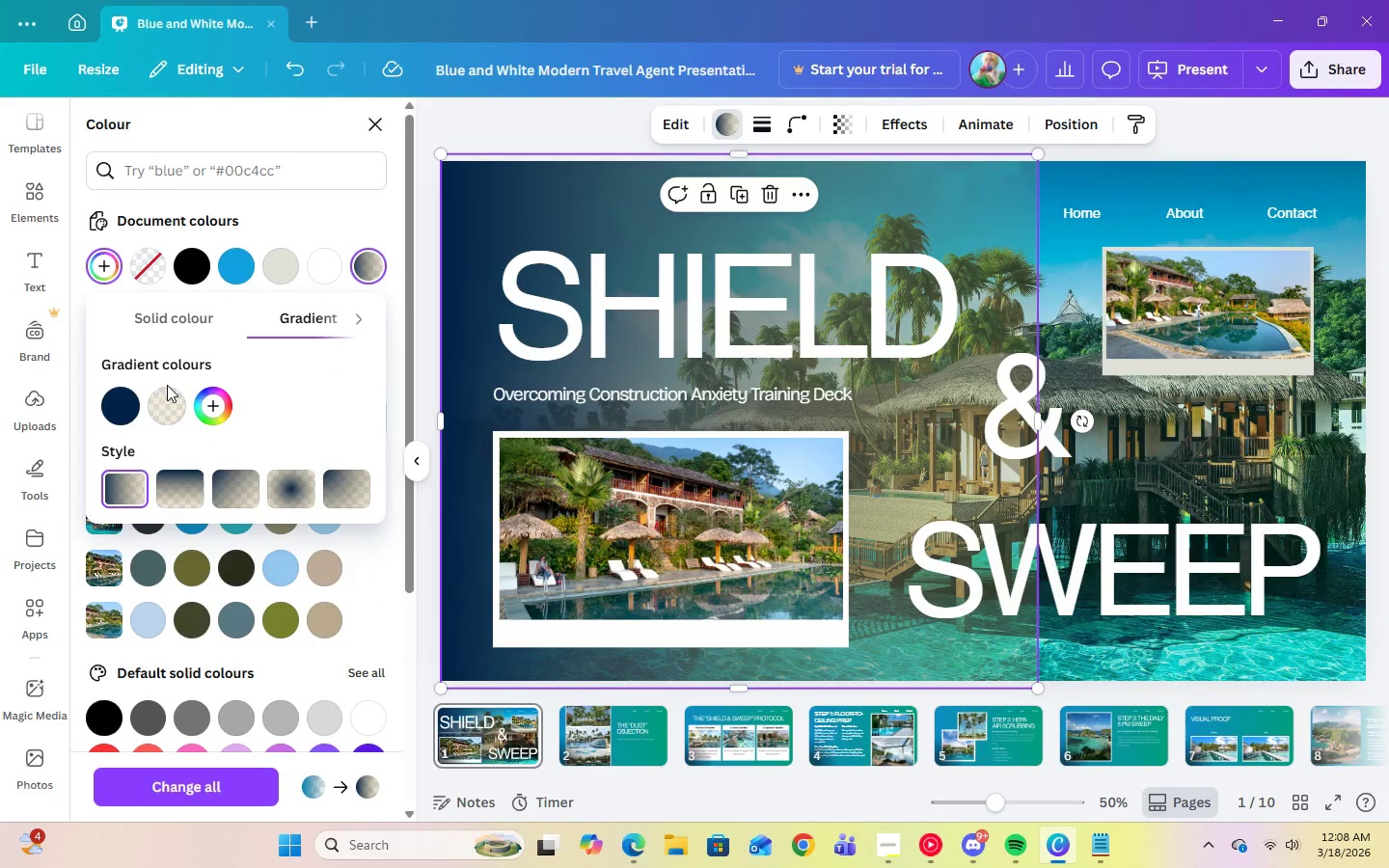 
left_click([168, 408])
 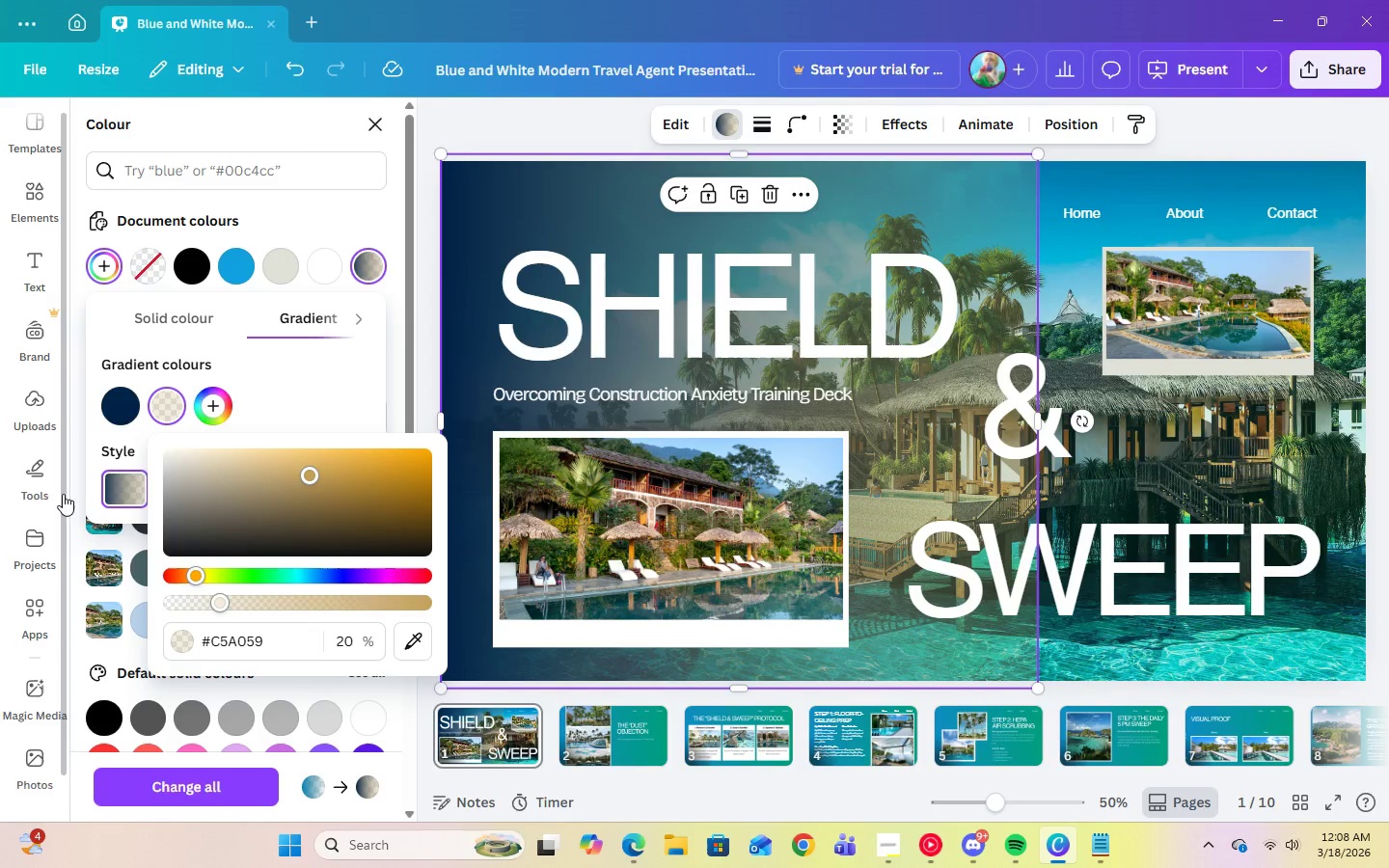 
wait(5.12)
 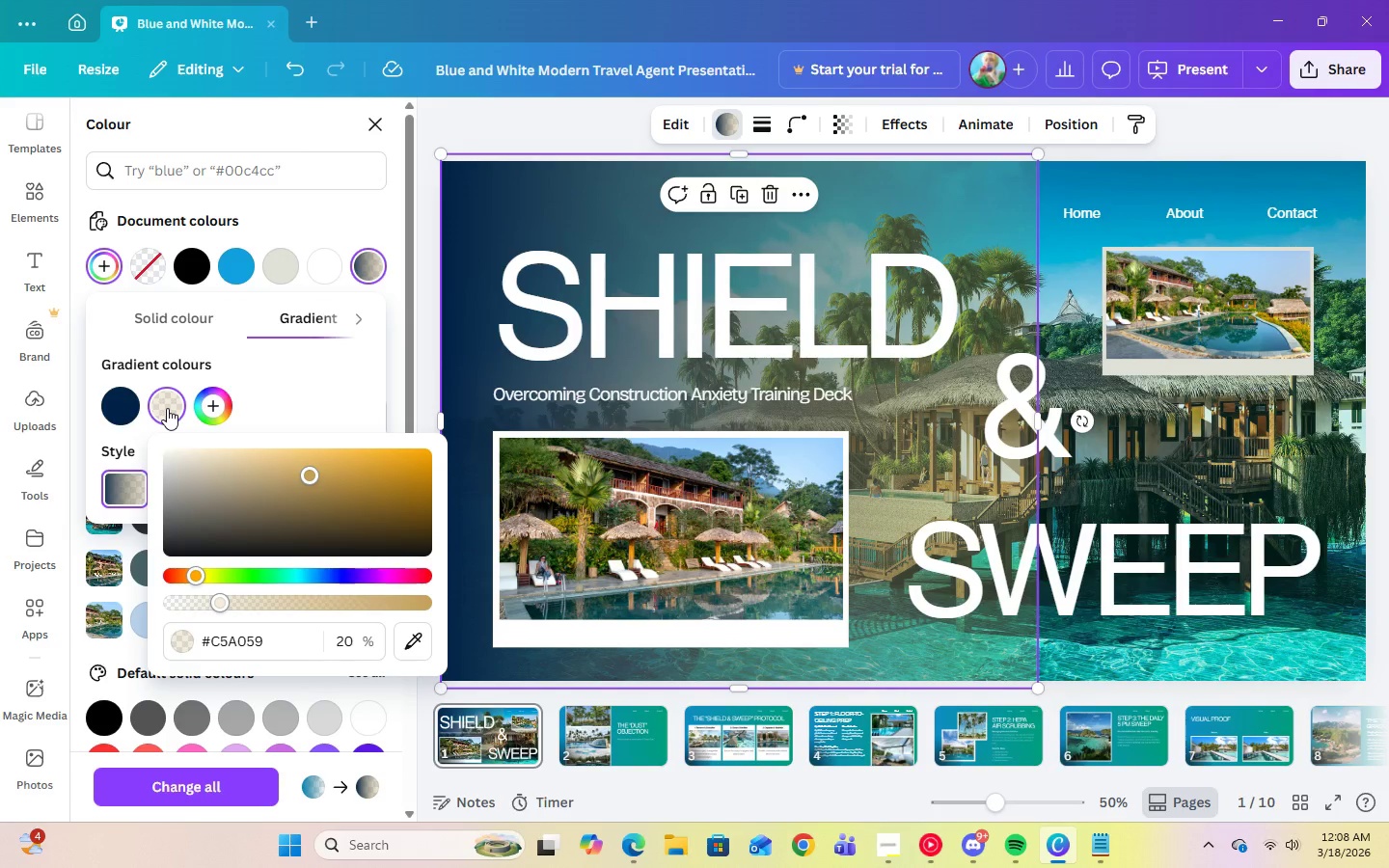 
left_click([350, 641])
 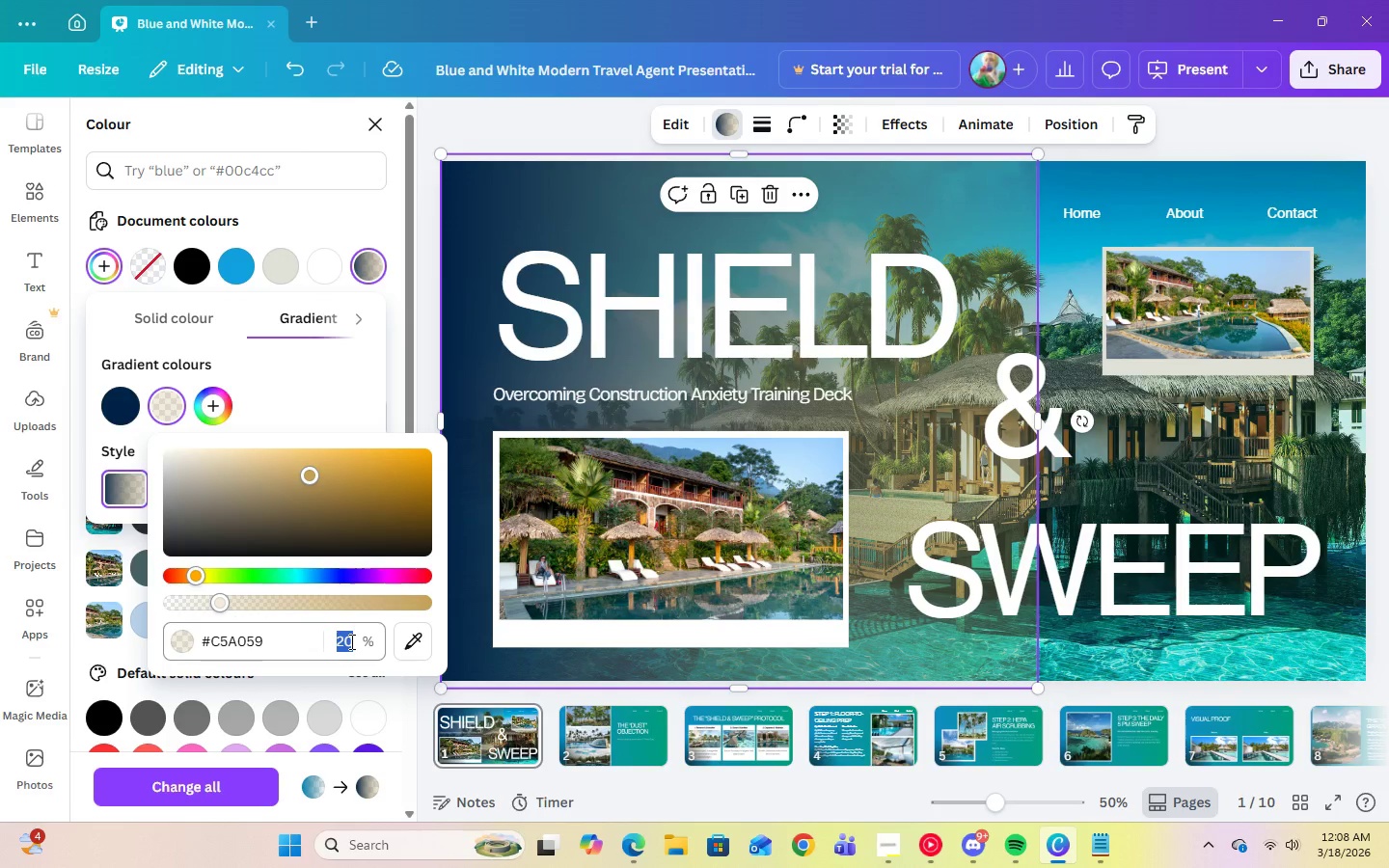 
key(Numpad4)
 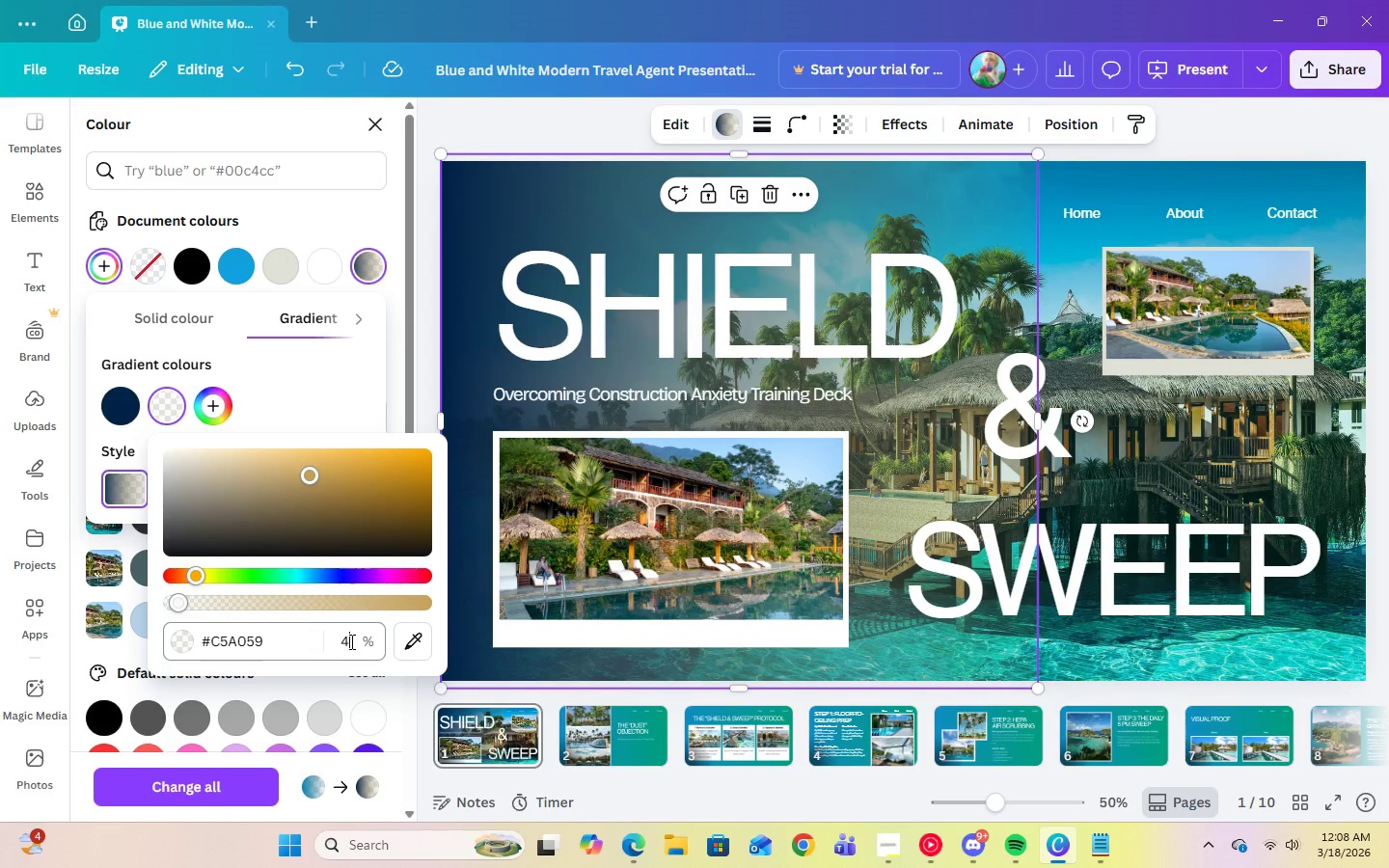 
key(Numpad0)
 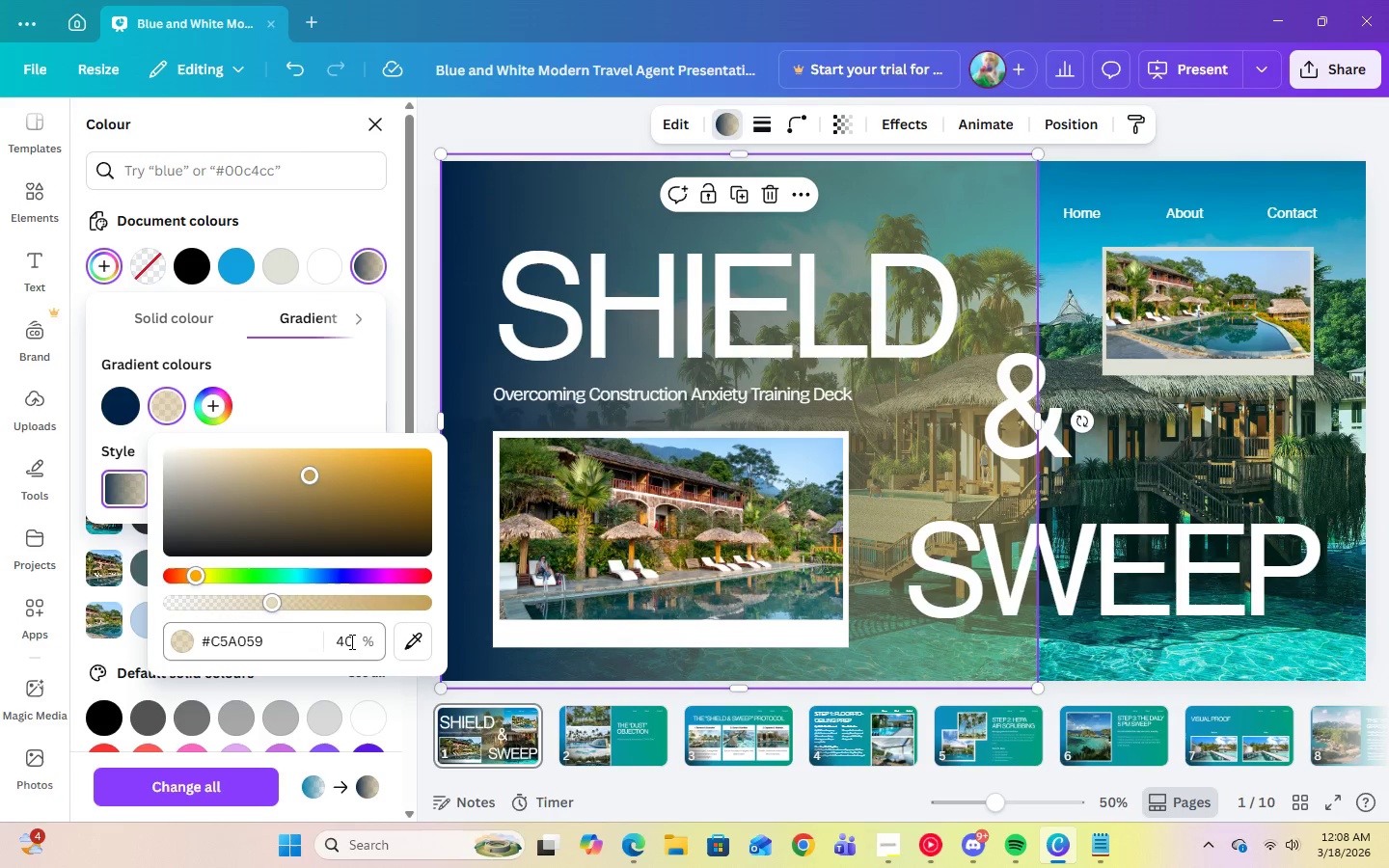 
key(Enter)
 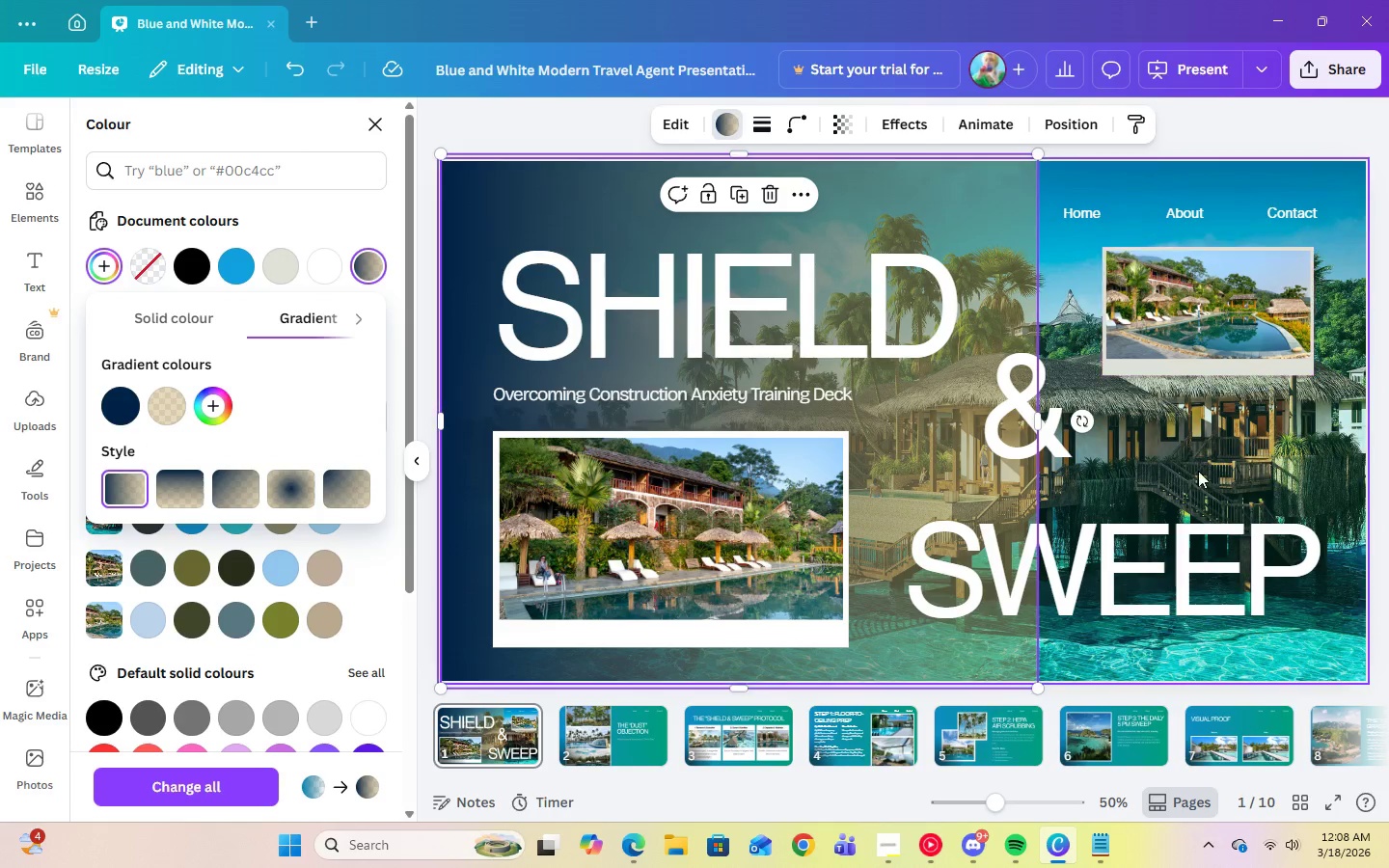 
left_click([1278, 472])
 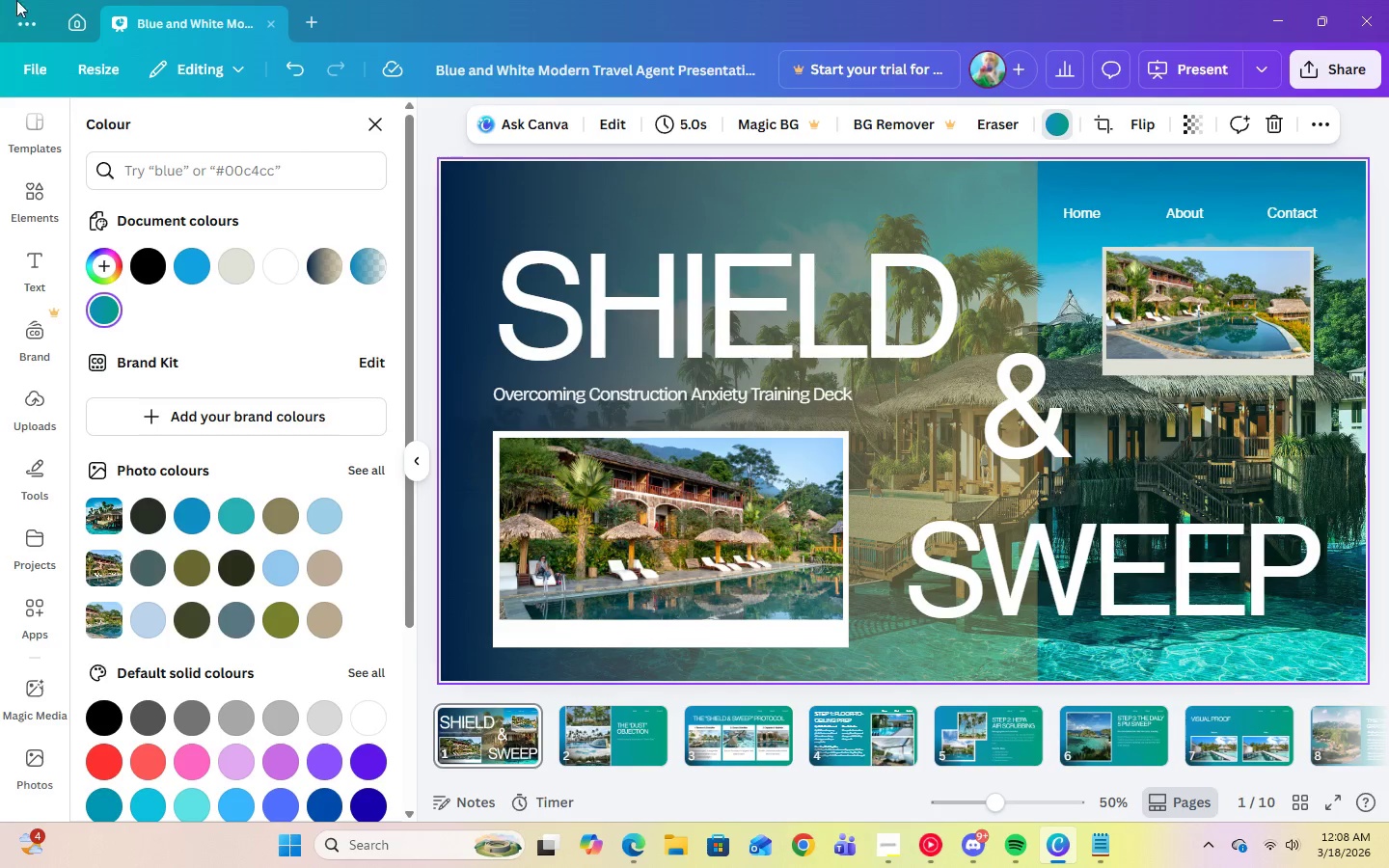 
left_click([818, 320])
 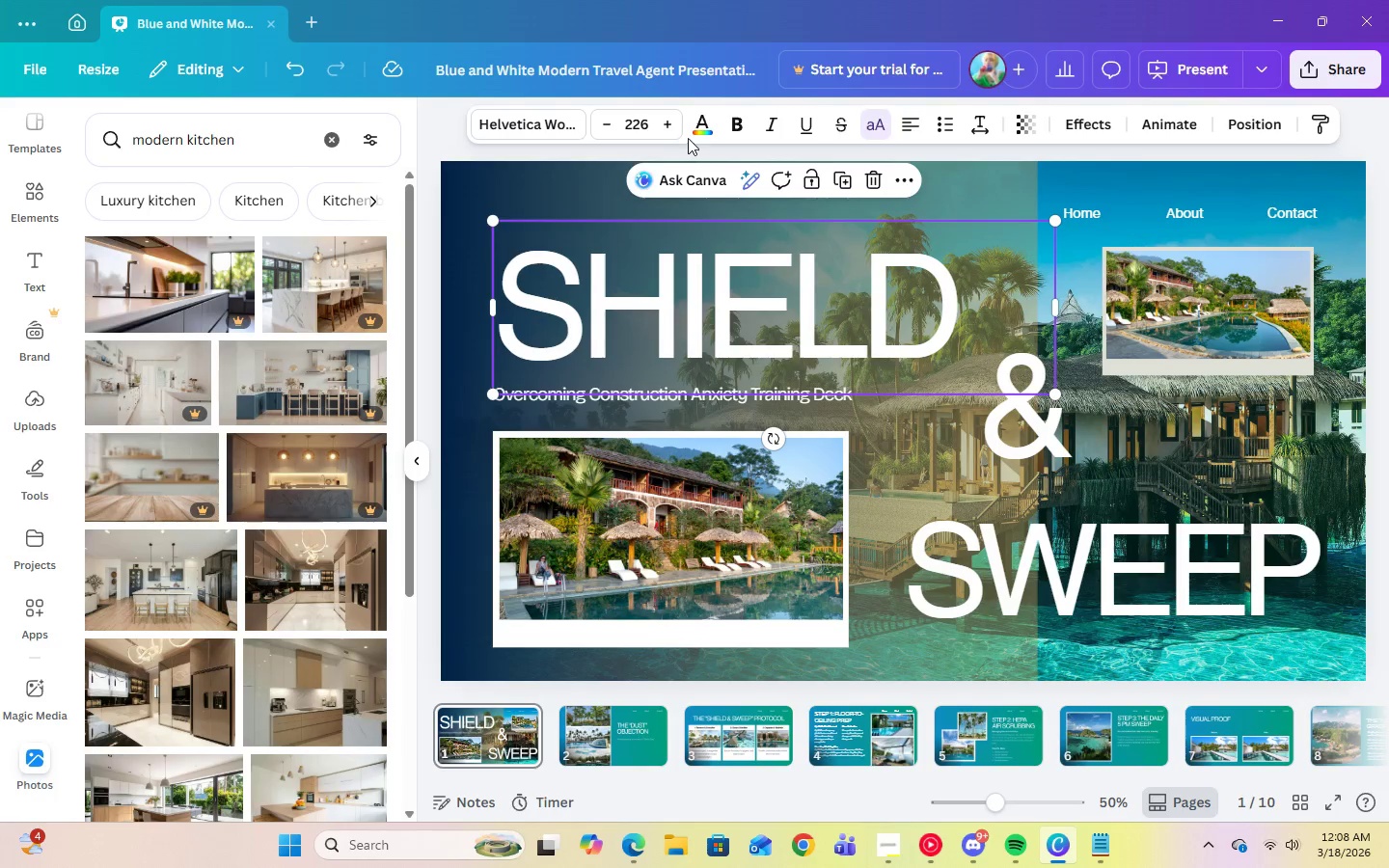 
left_click([696, 133])
 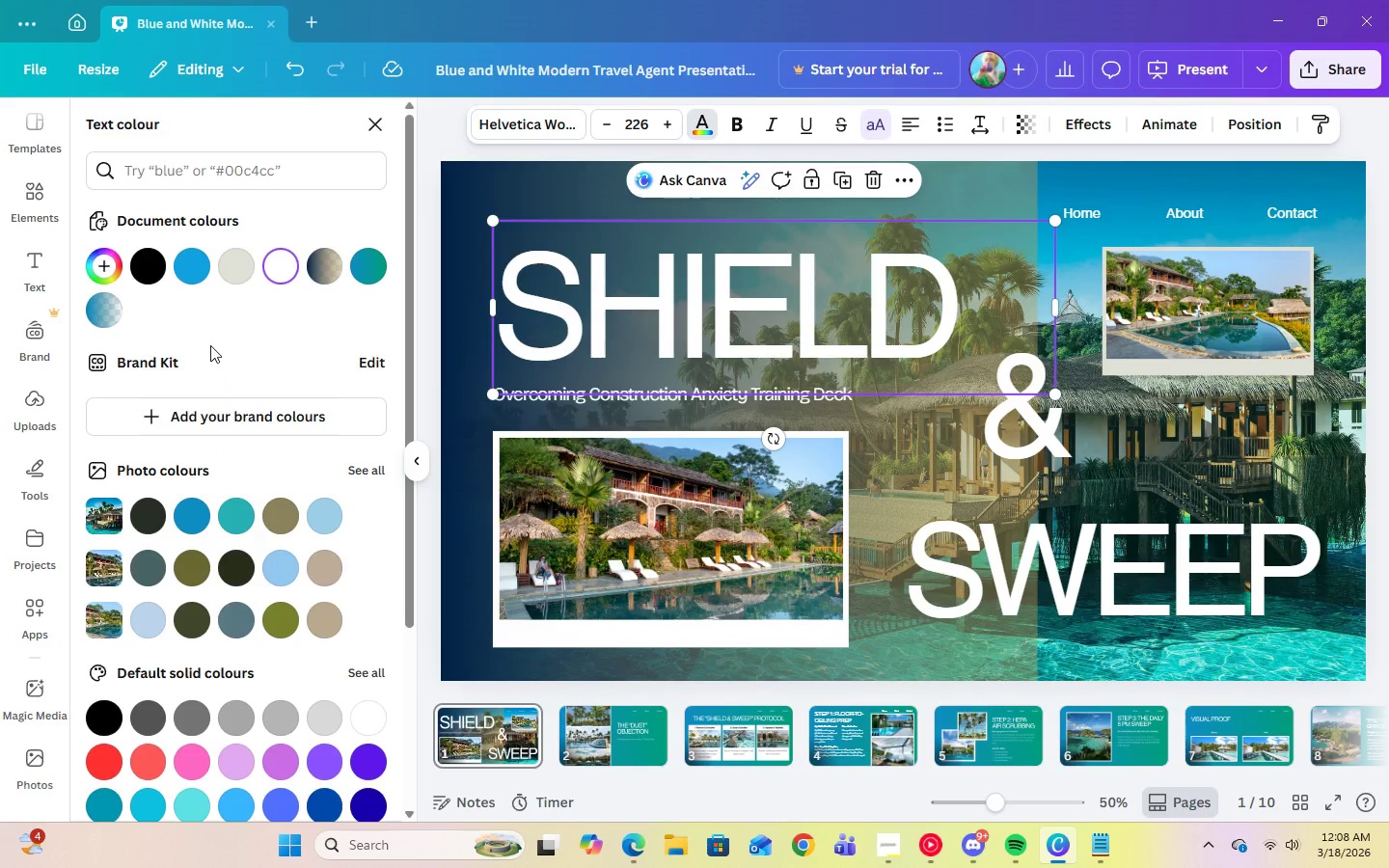 
mouse_move([248, 260])
 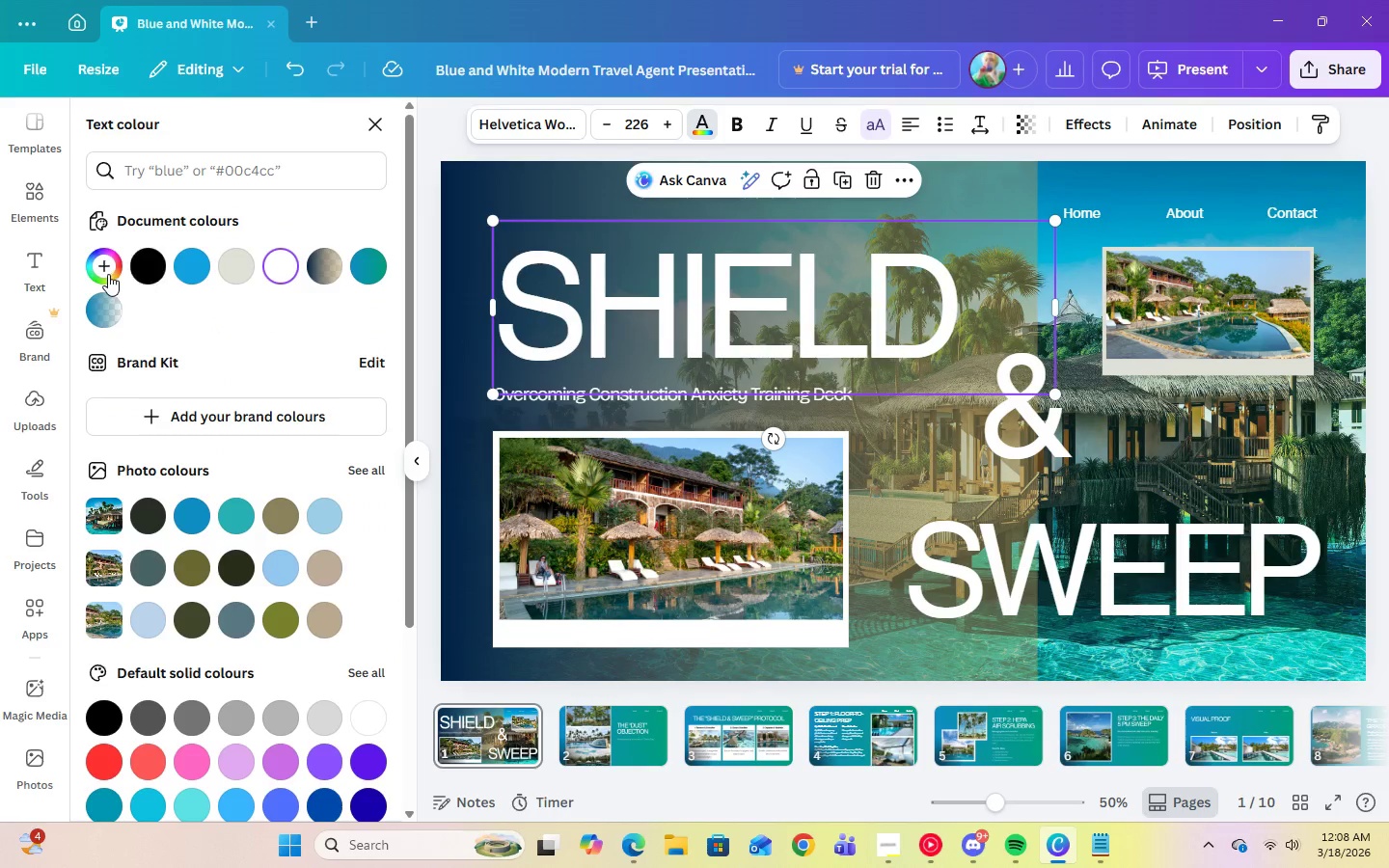 
left_click([108, 274])
 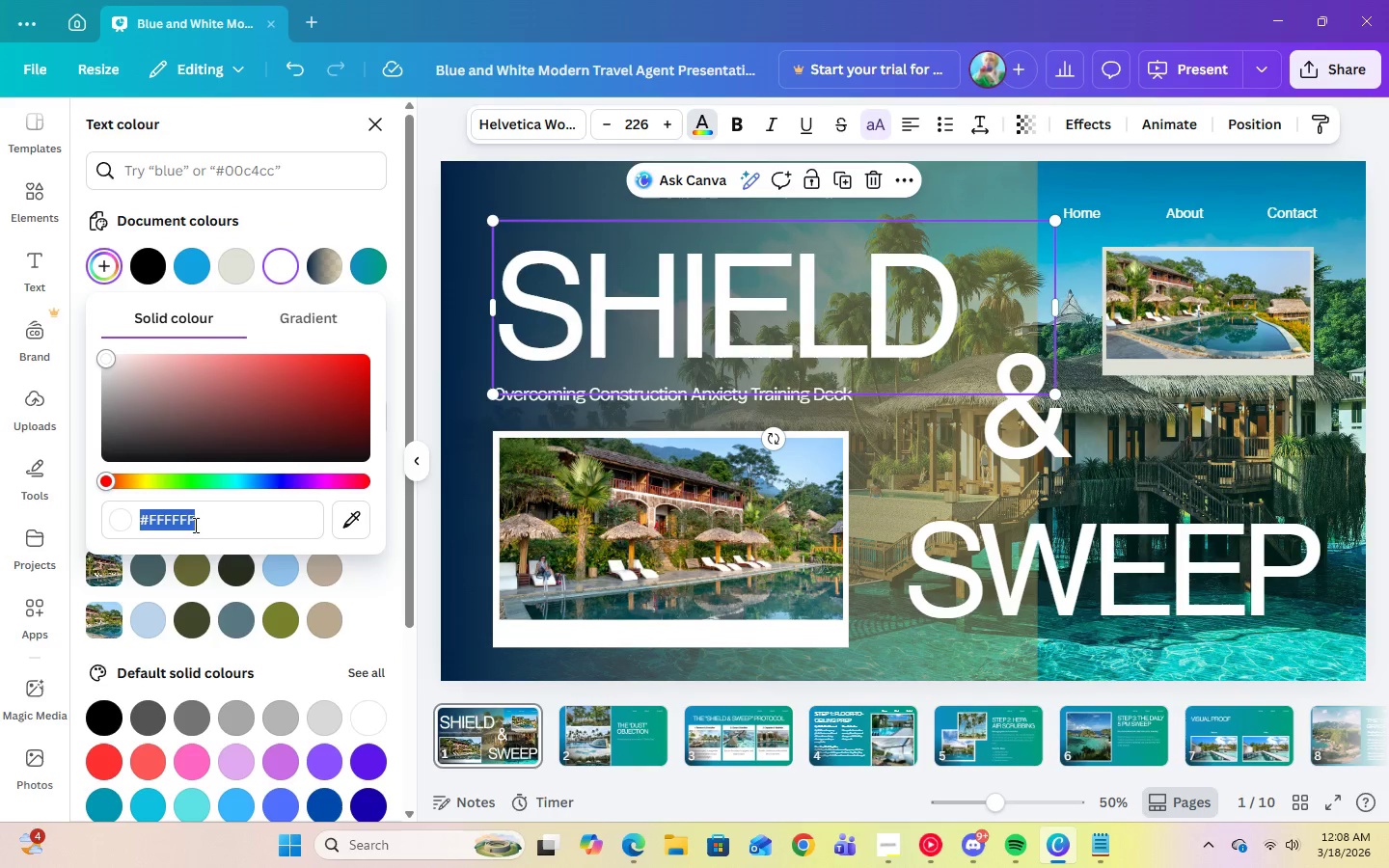 
right_click([179, 528])
 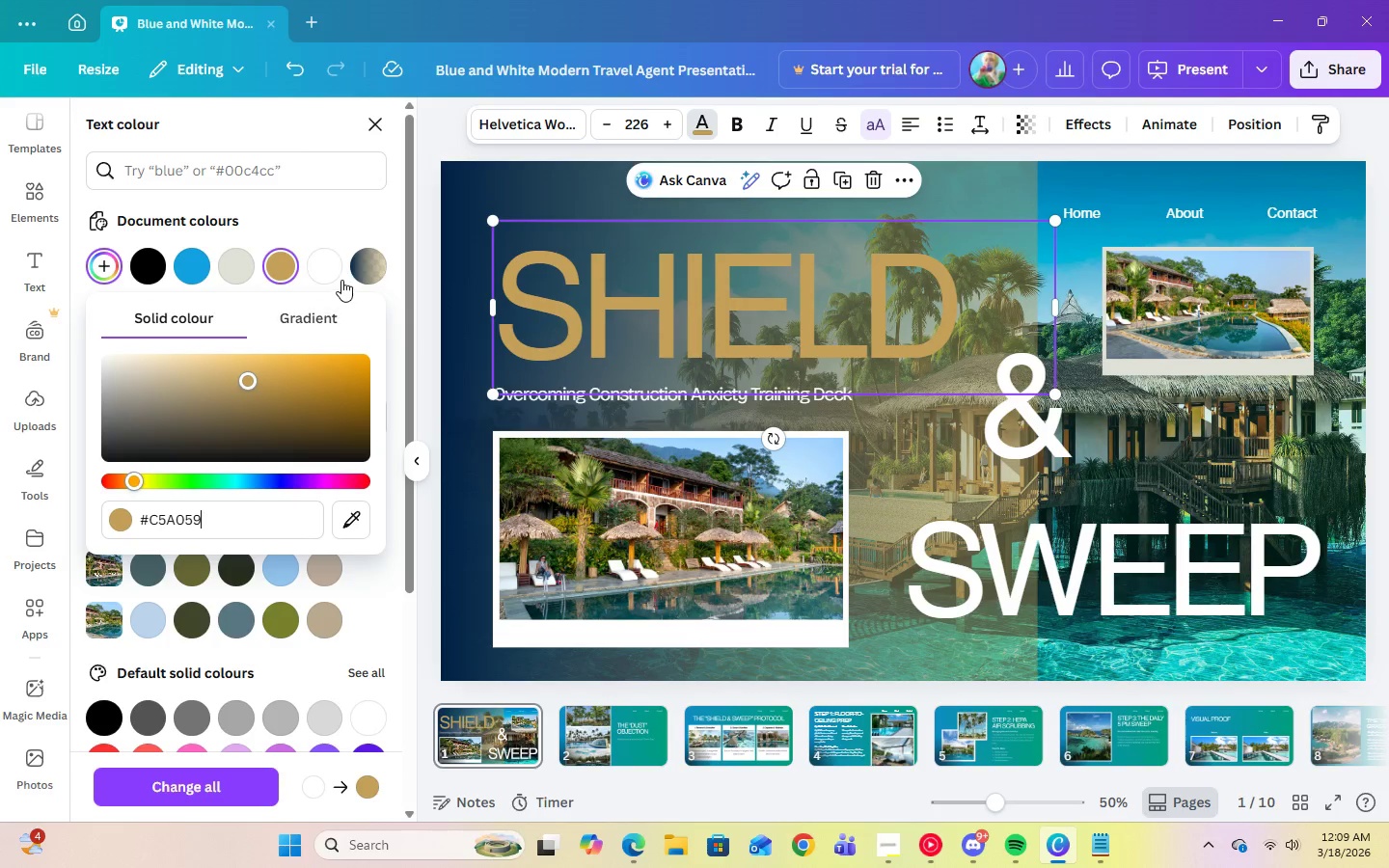 
wait(5.86)
 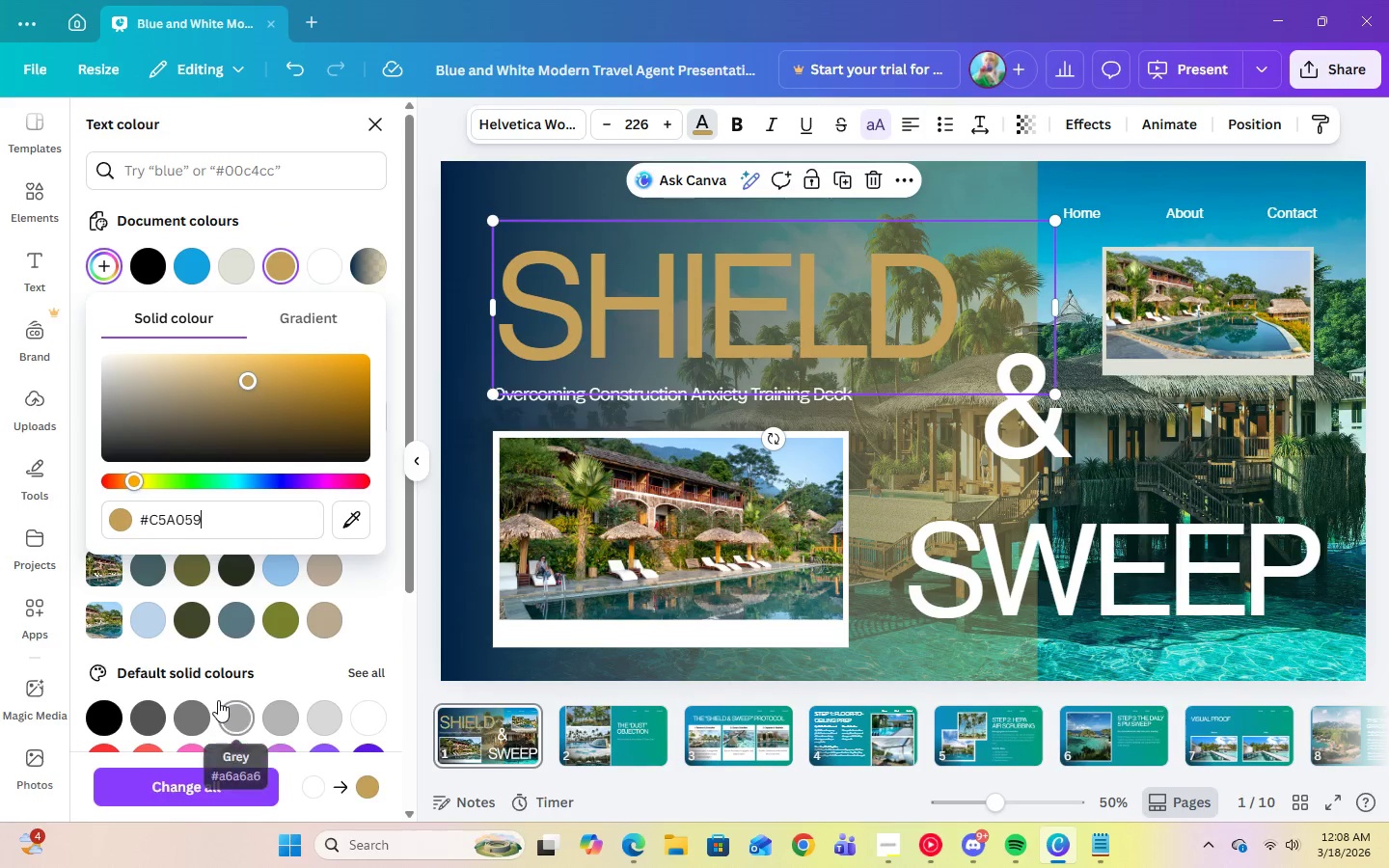 
left_click([331, 269])
 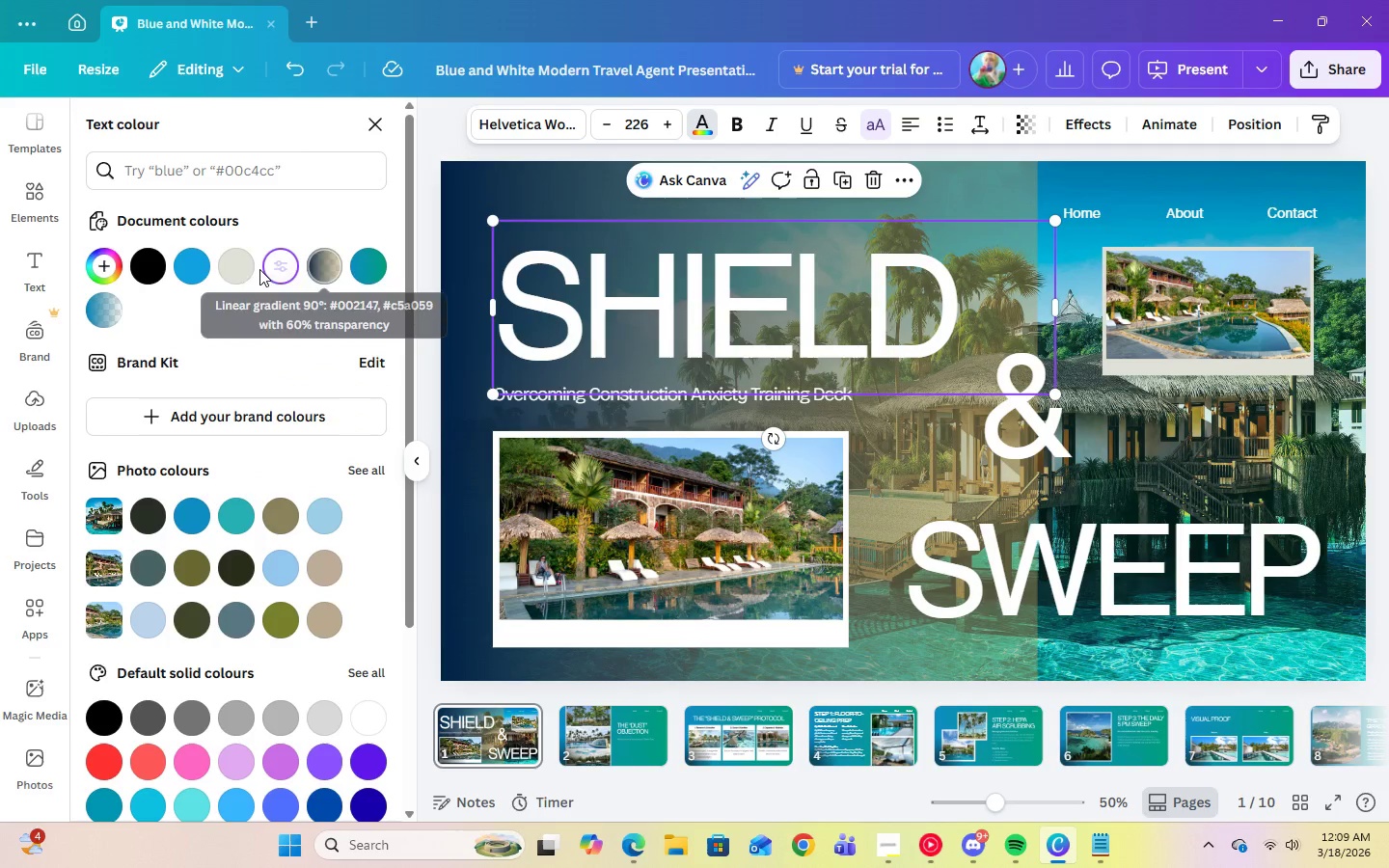 
left_click([271, 269])
 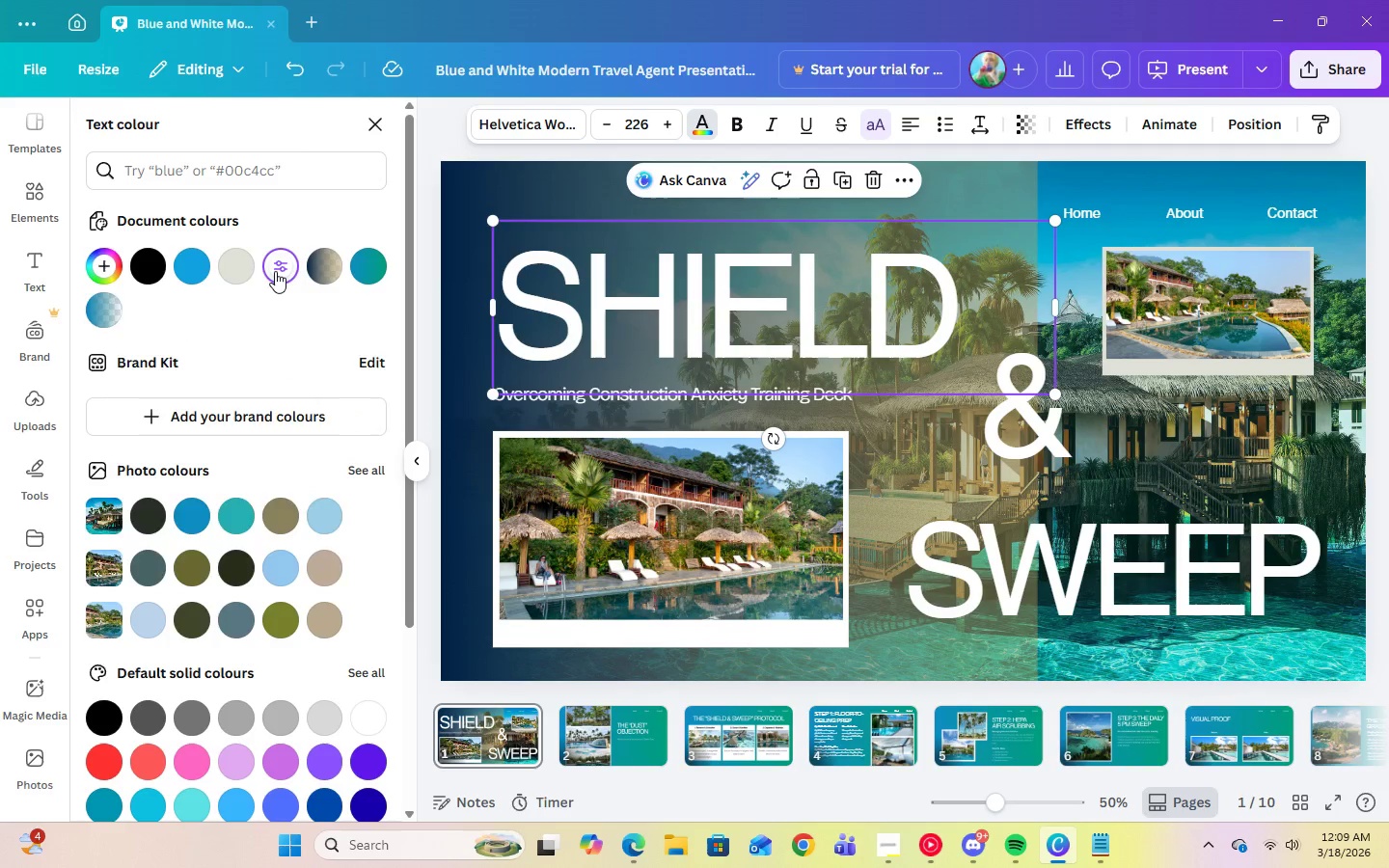 
left_click([275, 271])
 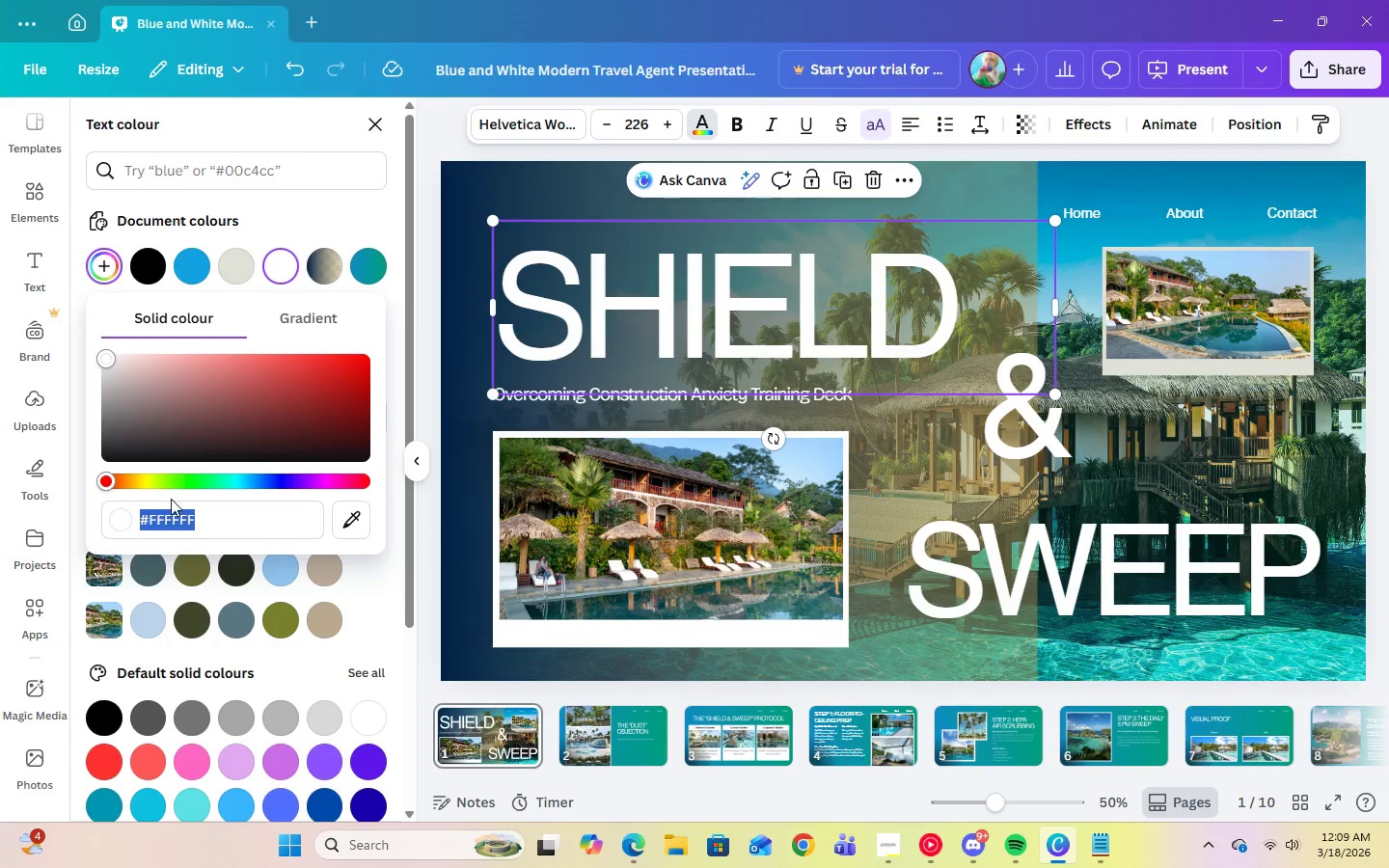 
right_click([167, 518])
 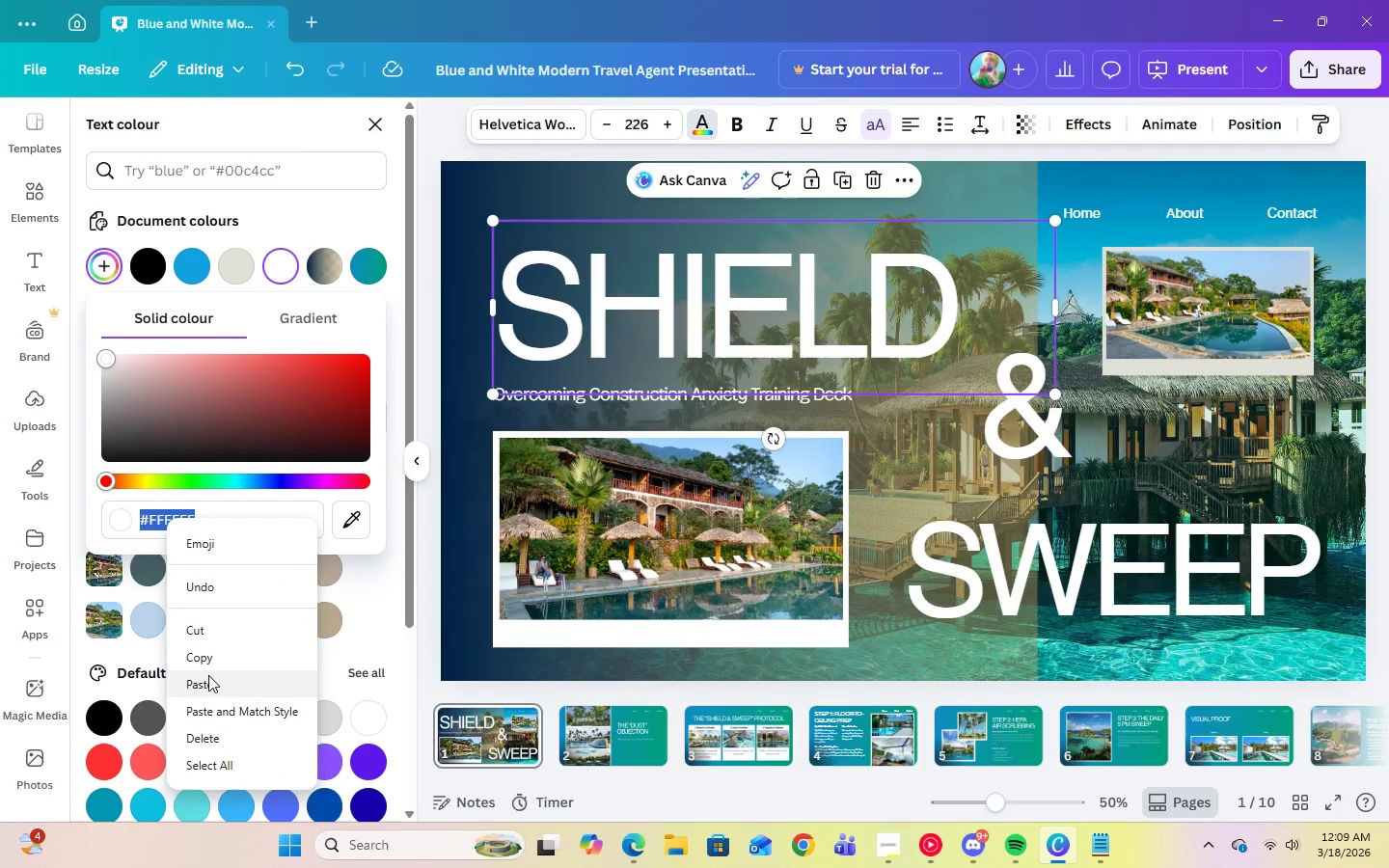 
left_click([208, 689])
 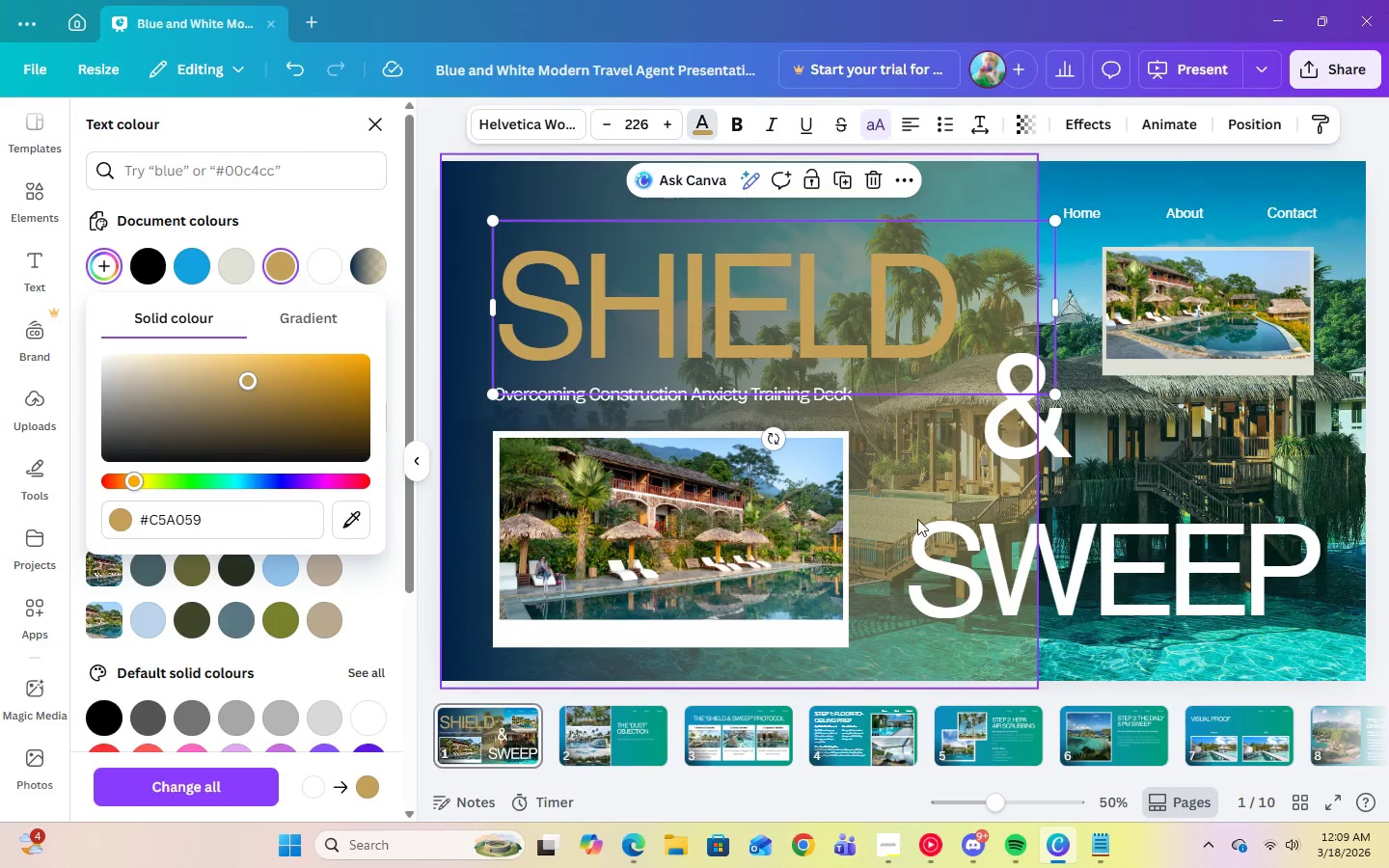 
left_click([1037, 584])
 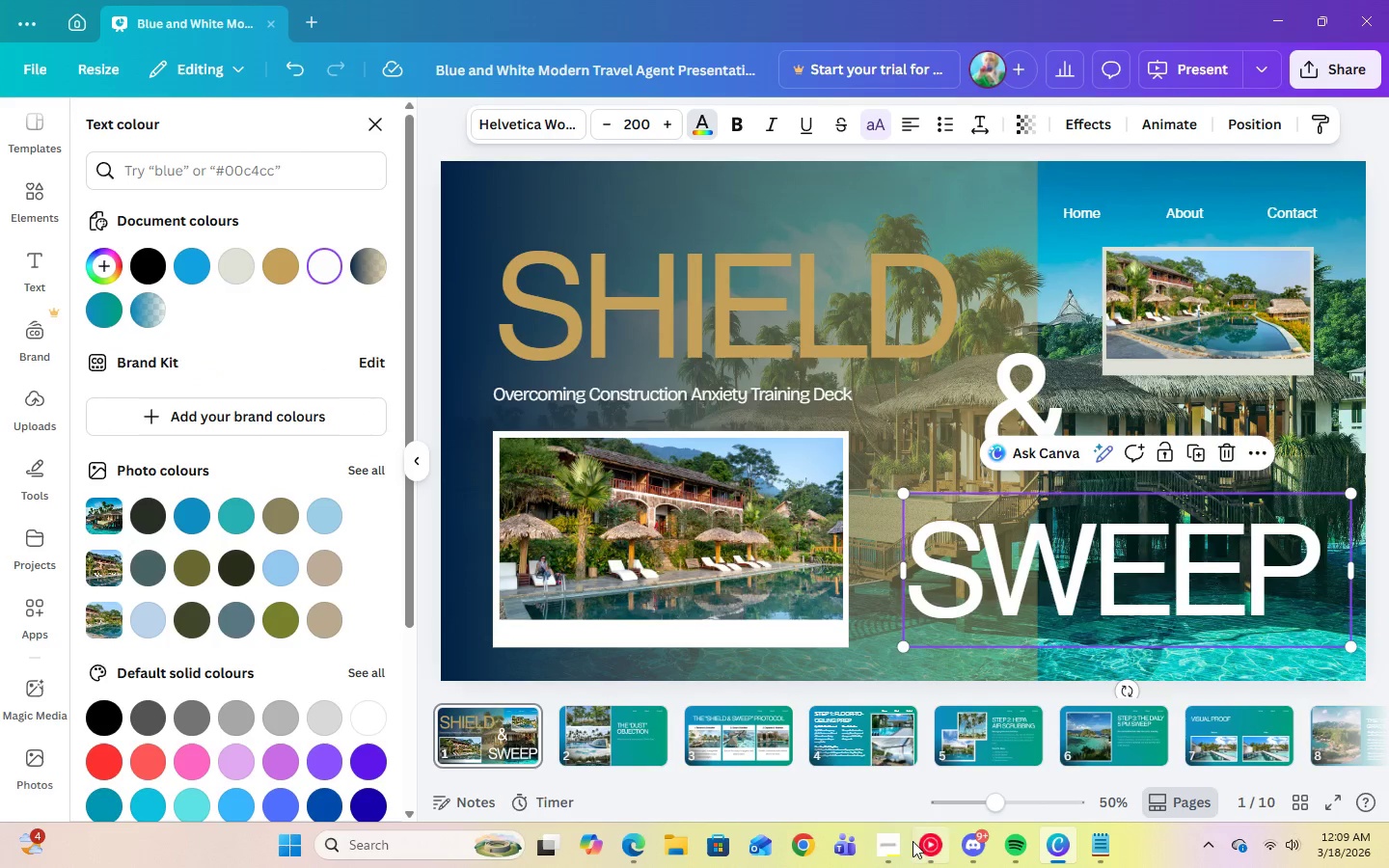 
left_click([893, 863])